 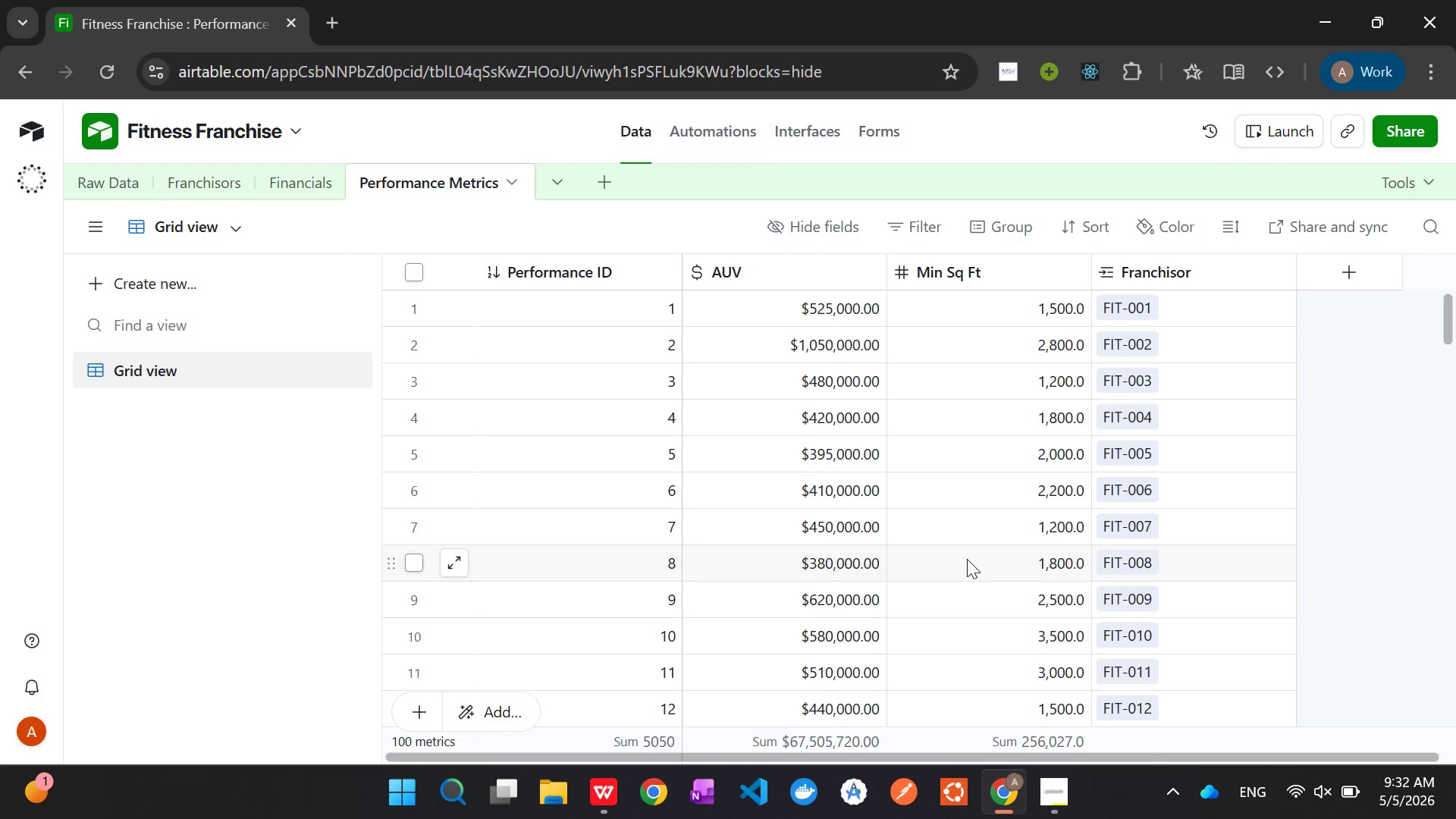 
left_click([105, 179])
 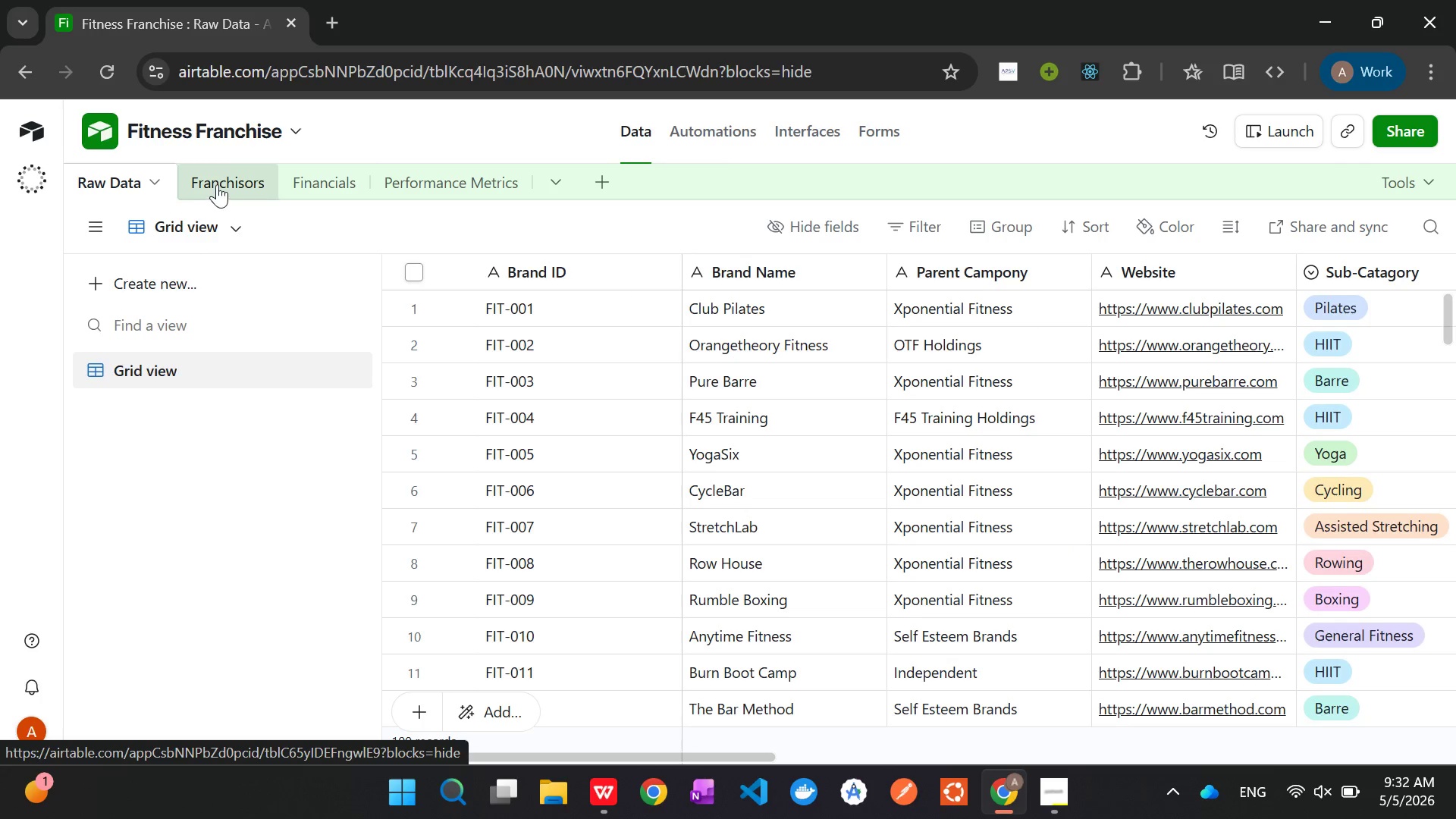 
left_click([218, 184])
 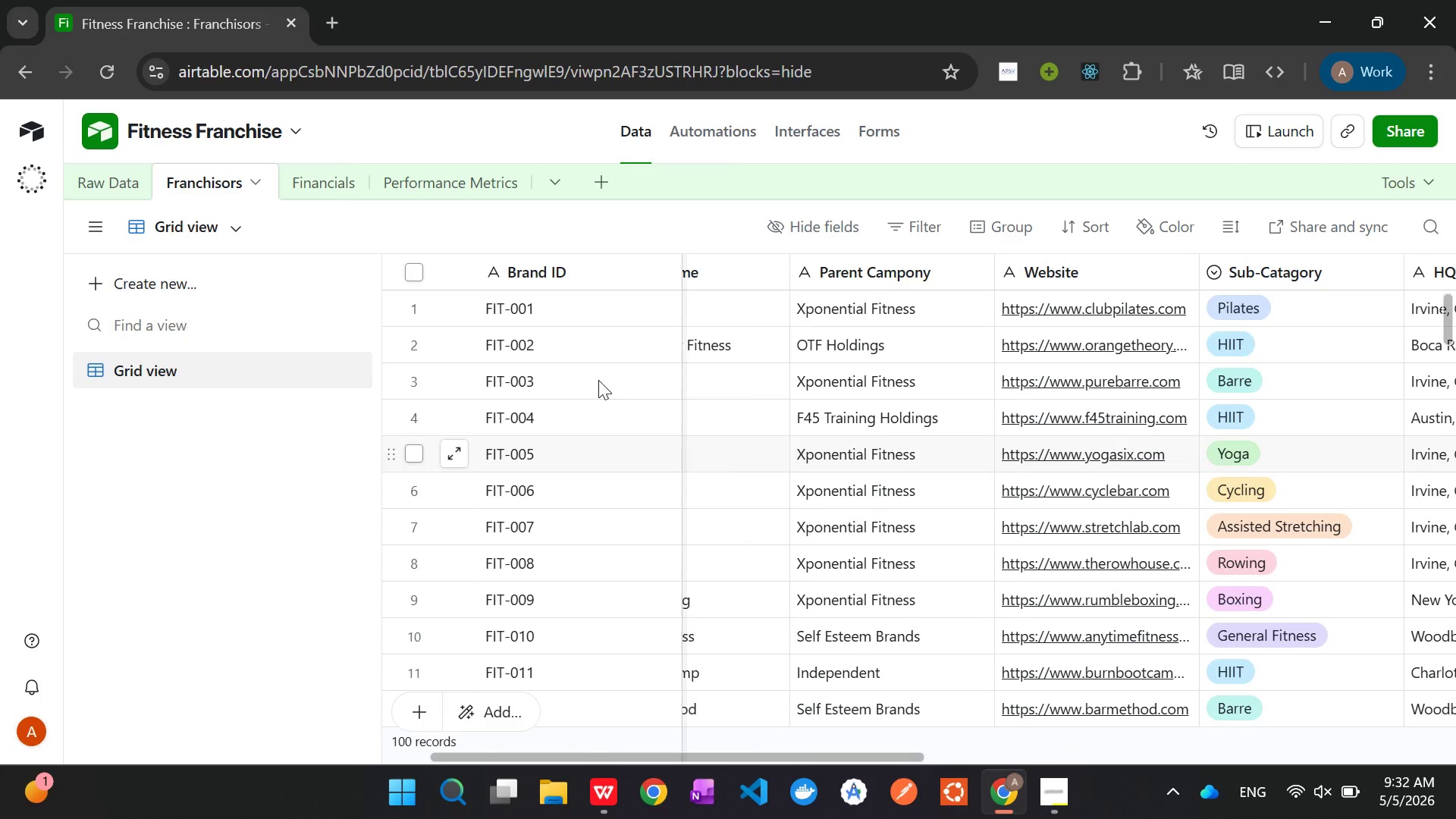 
left_click([104, 179])
 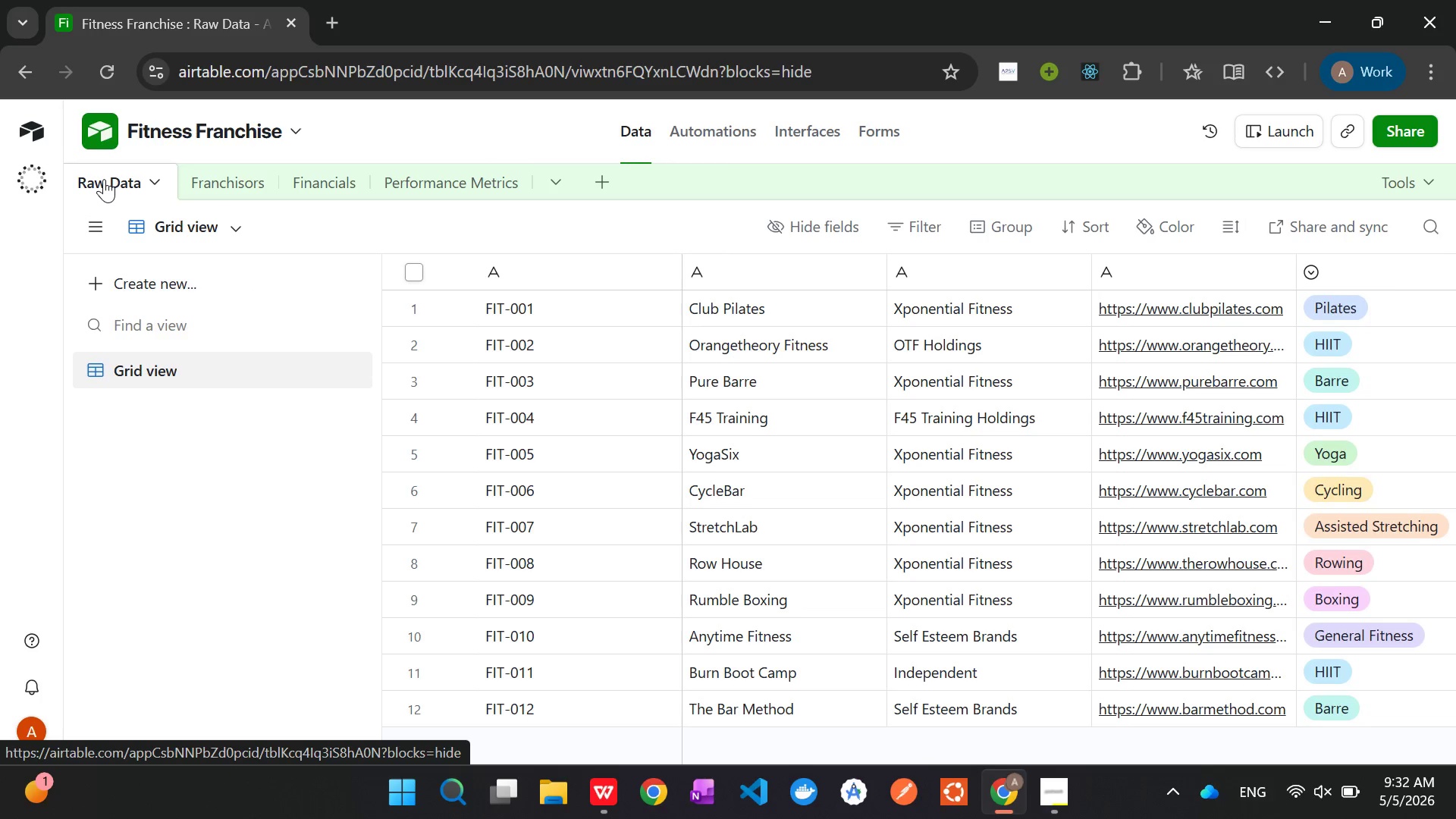 
right_click([104, 179])
 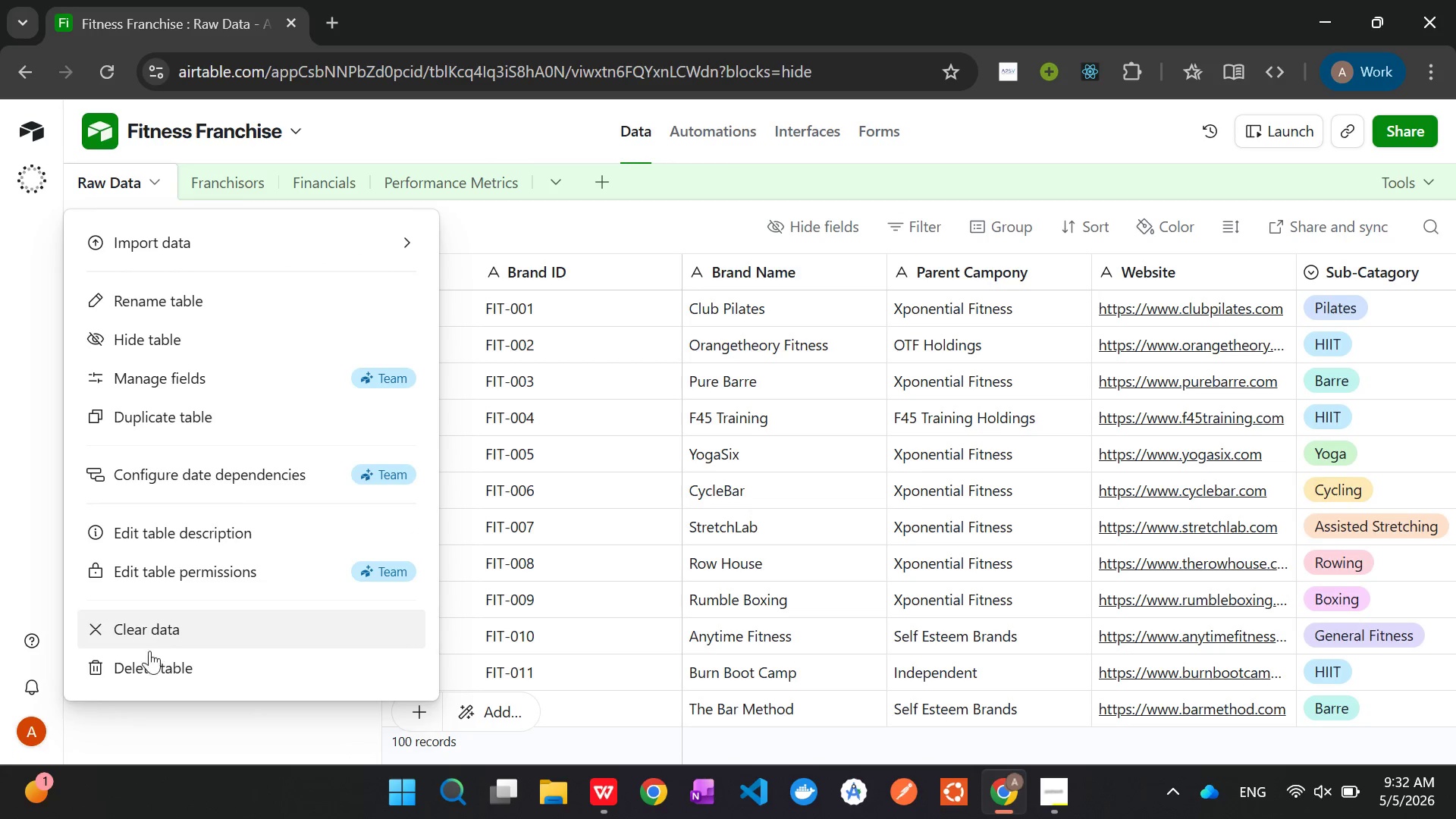 
left_click([145, 670])
 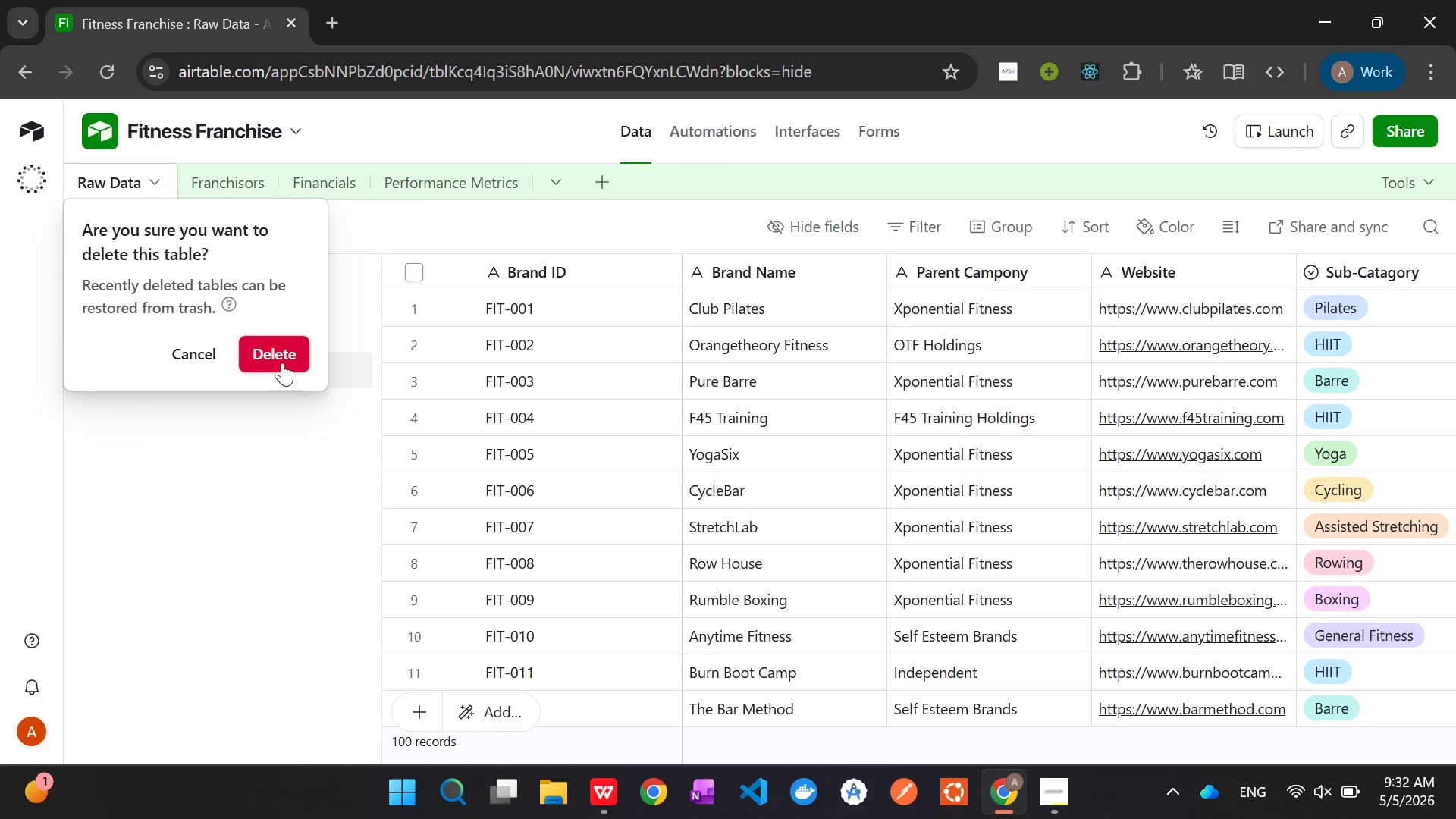 
left_click([270, 356])
 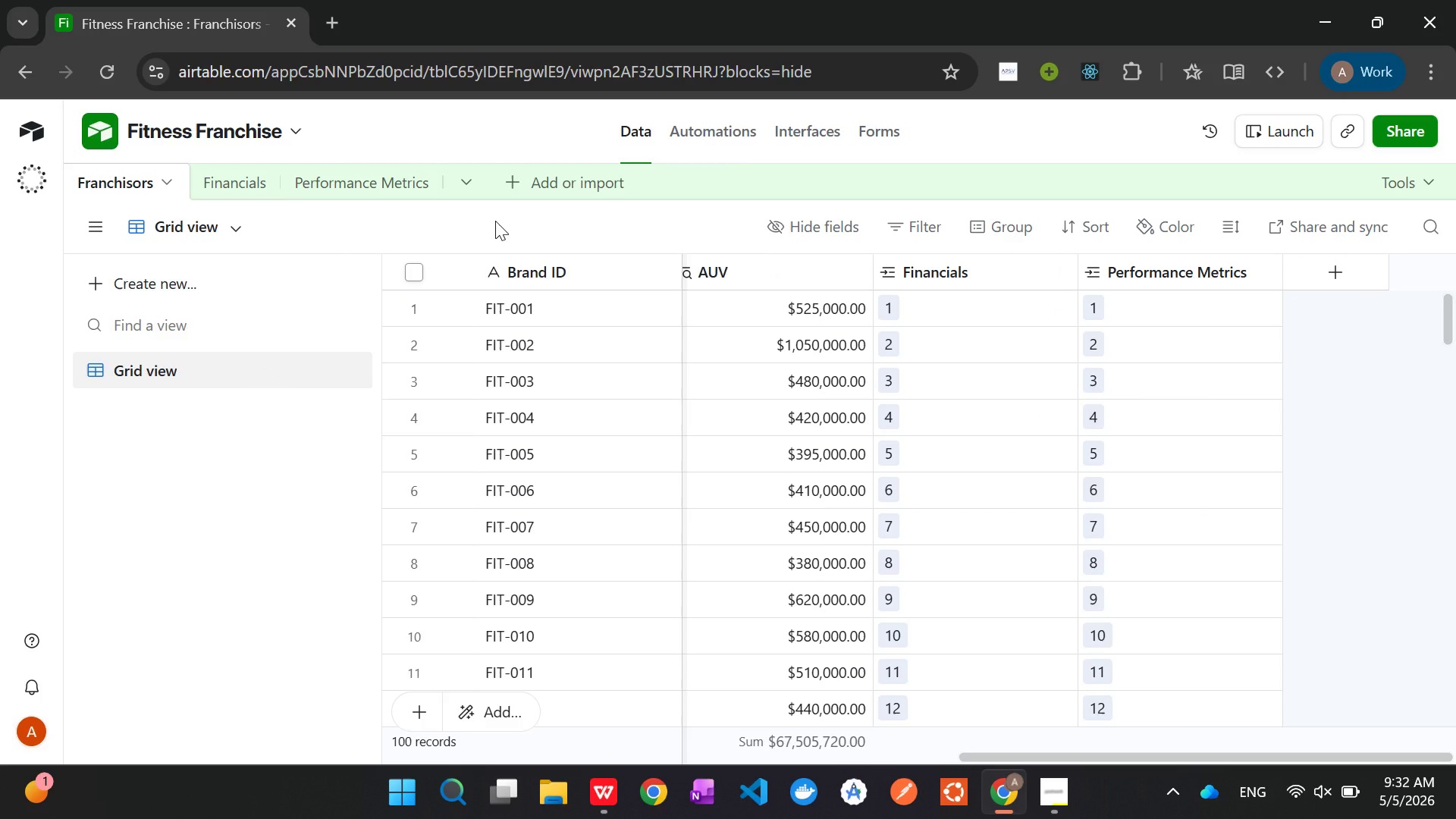 
wait(20.77)
 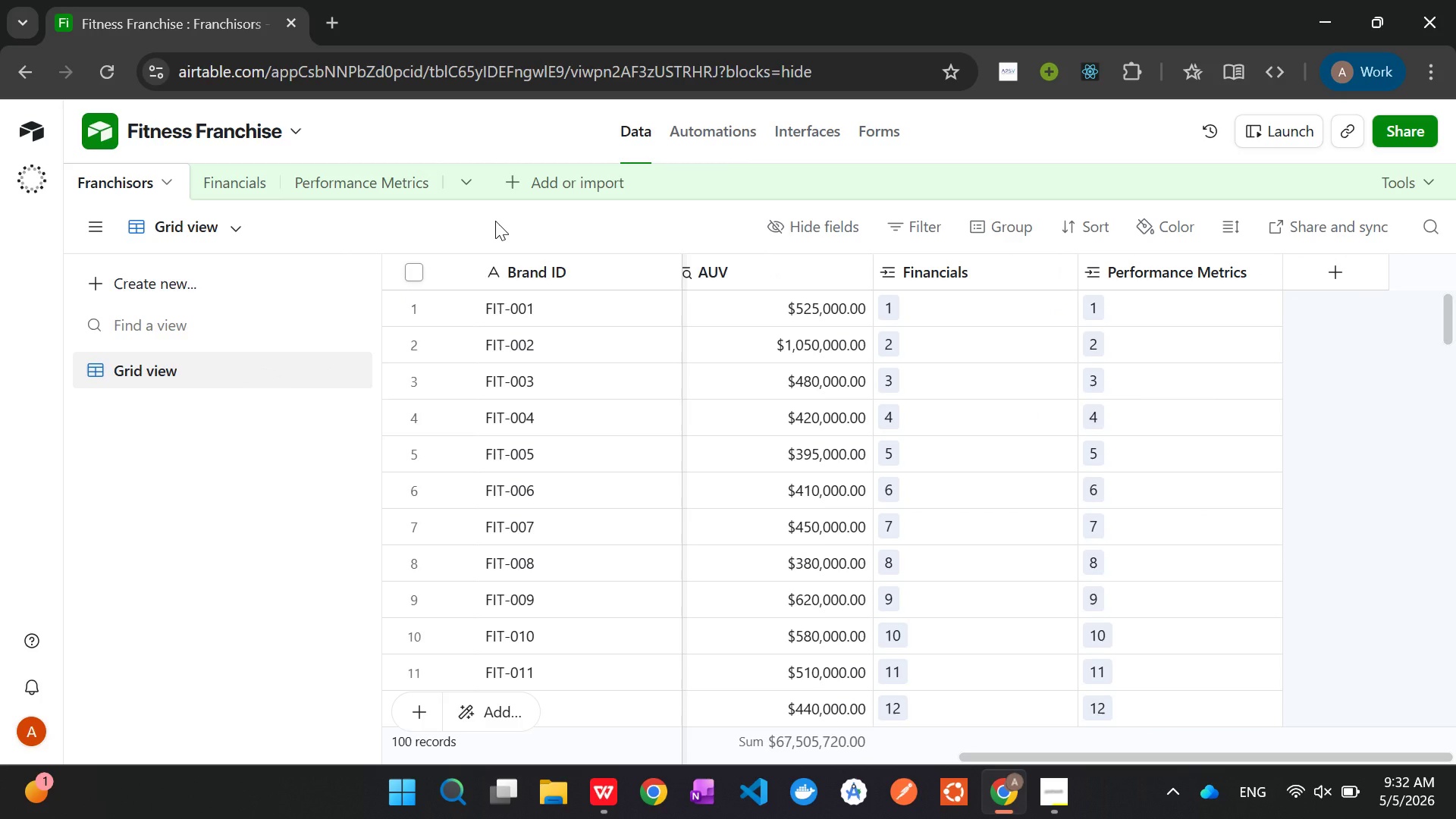 
left_click([144, 286])
 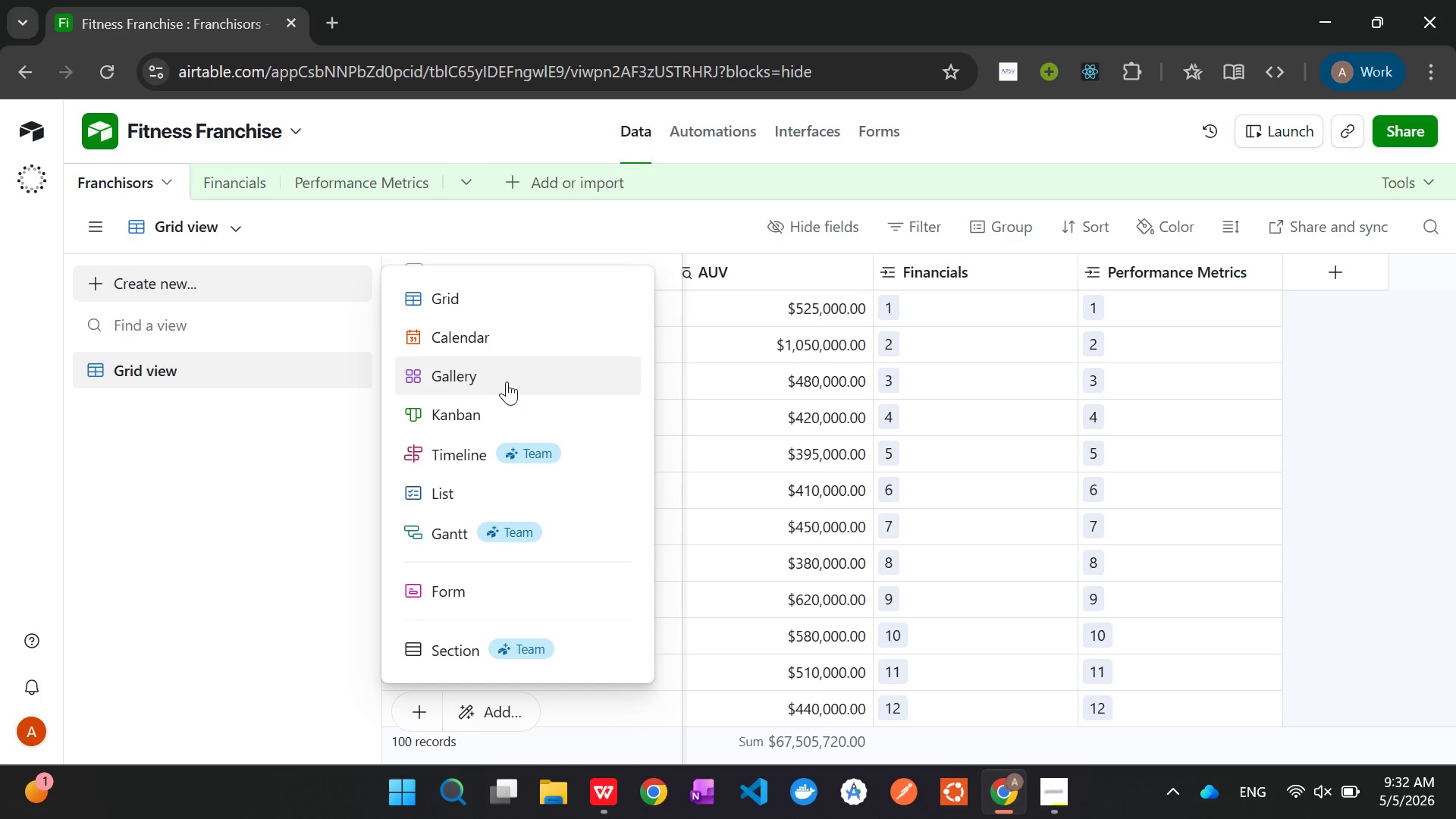 
wait(5.42)
 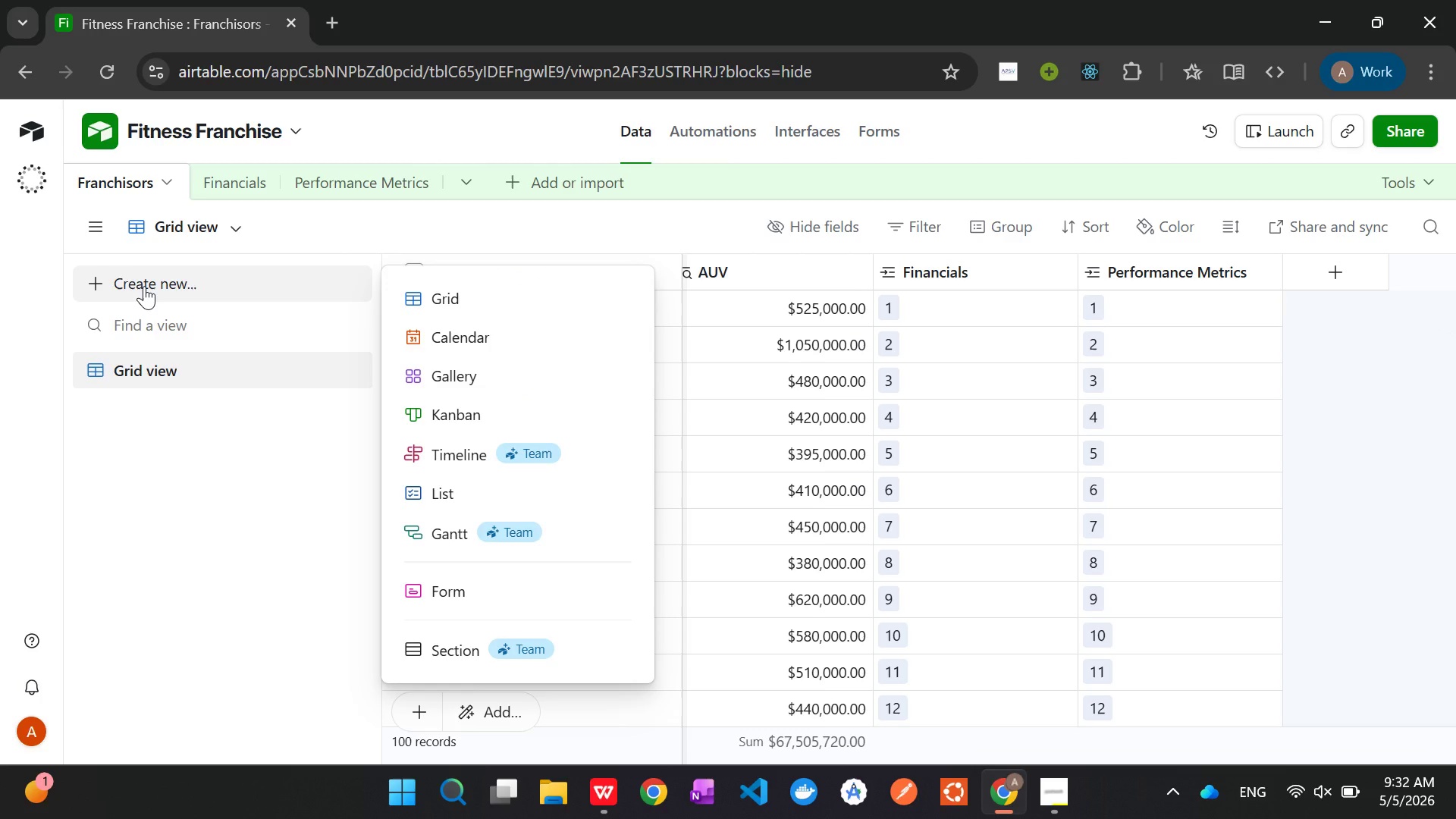 
left_click([507, 381])
 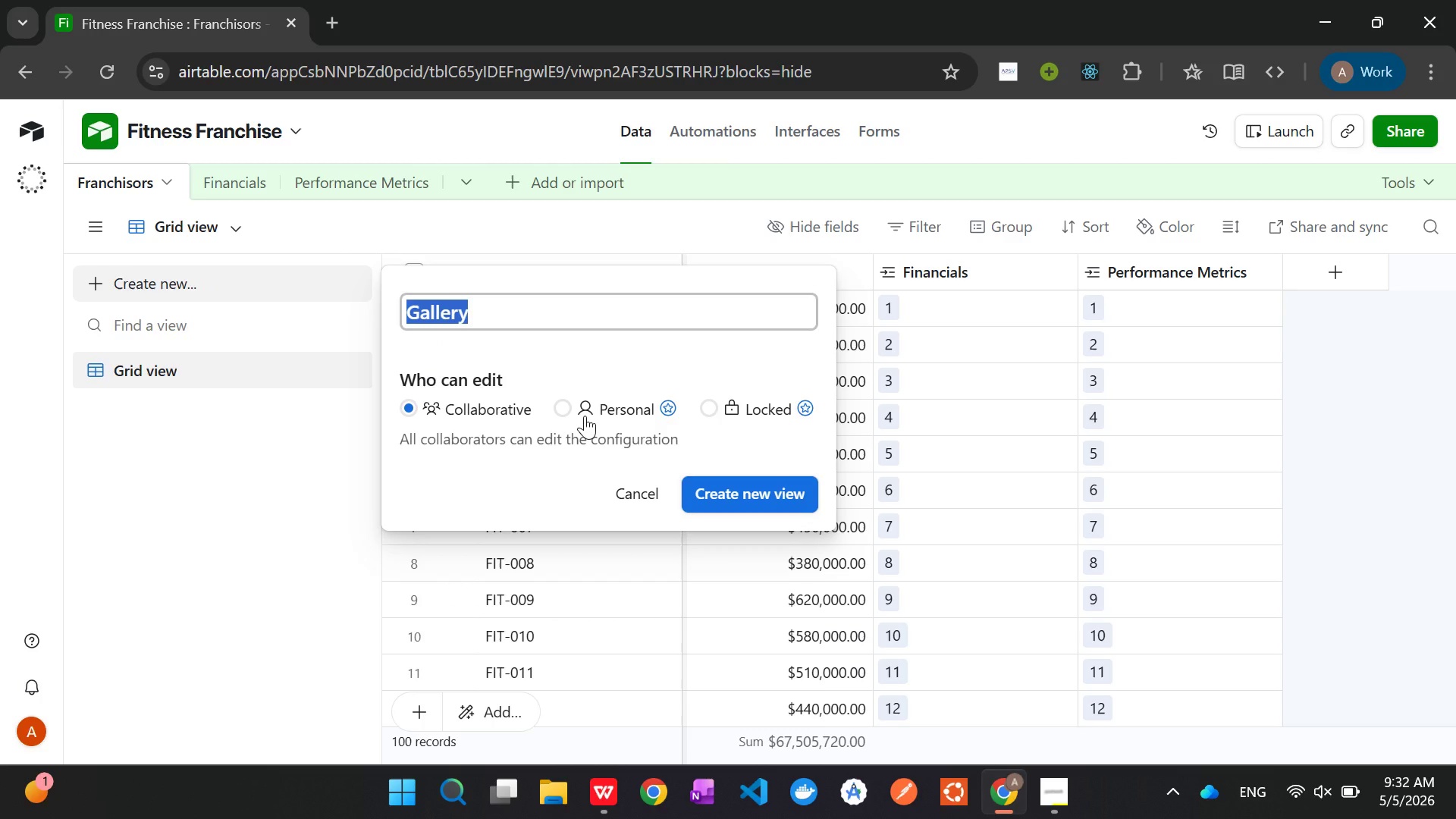 
wait(14.58)
 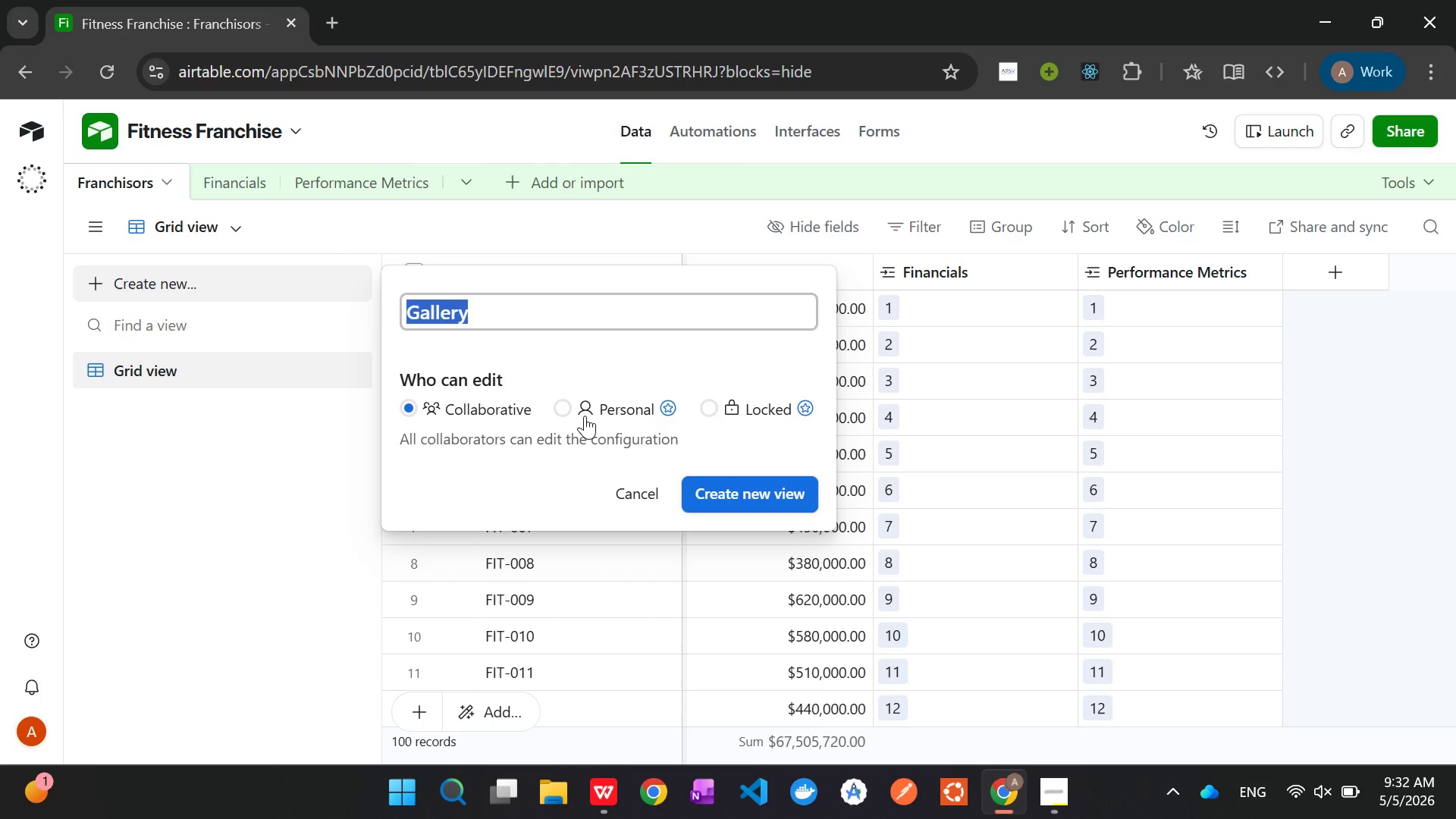 
key(Backspace)
 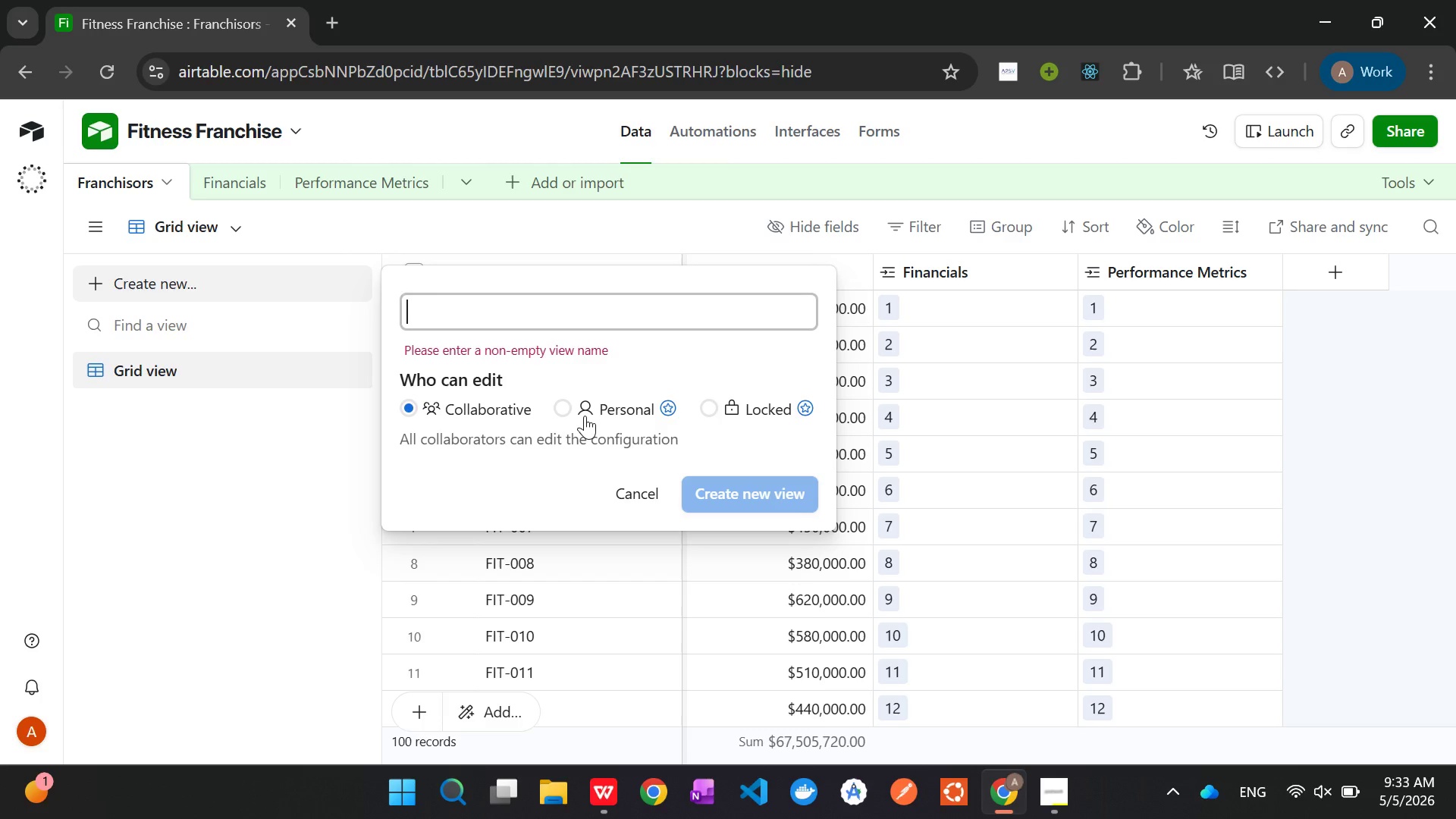 
wait(12.75)
 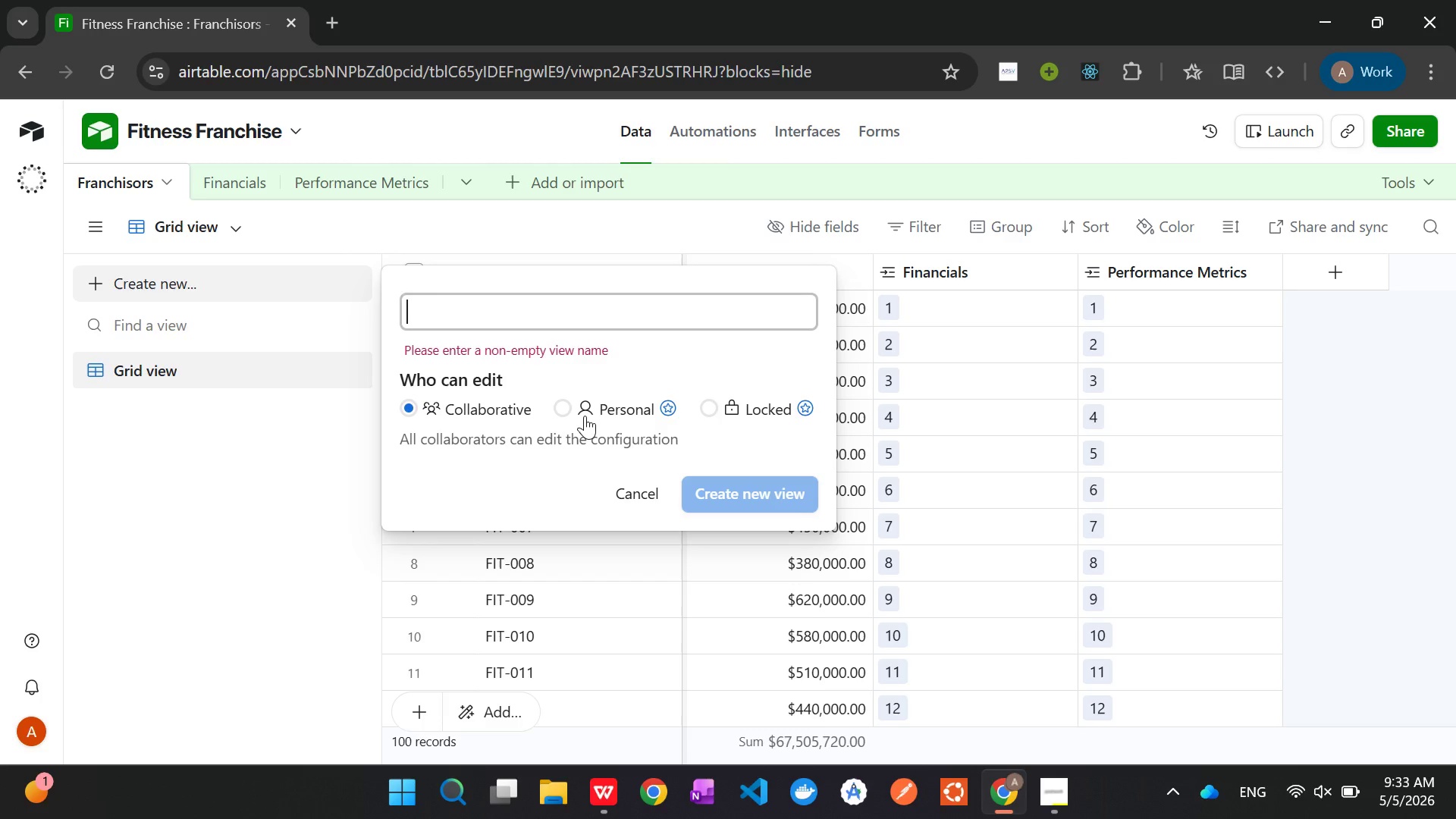 
left_click([1043, 779])